 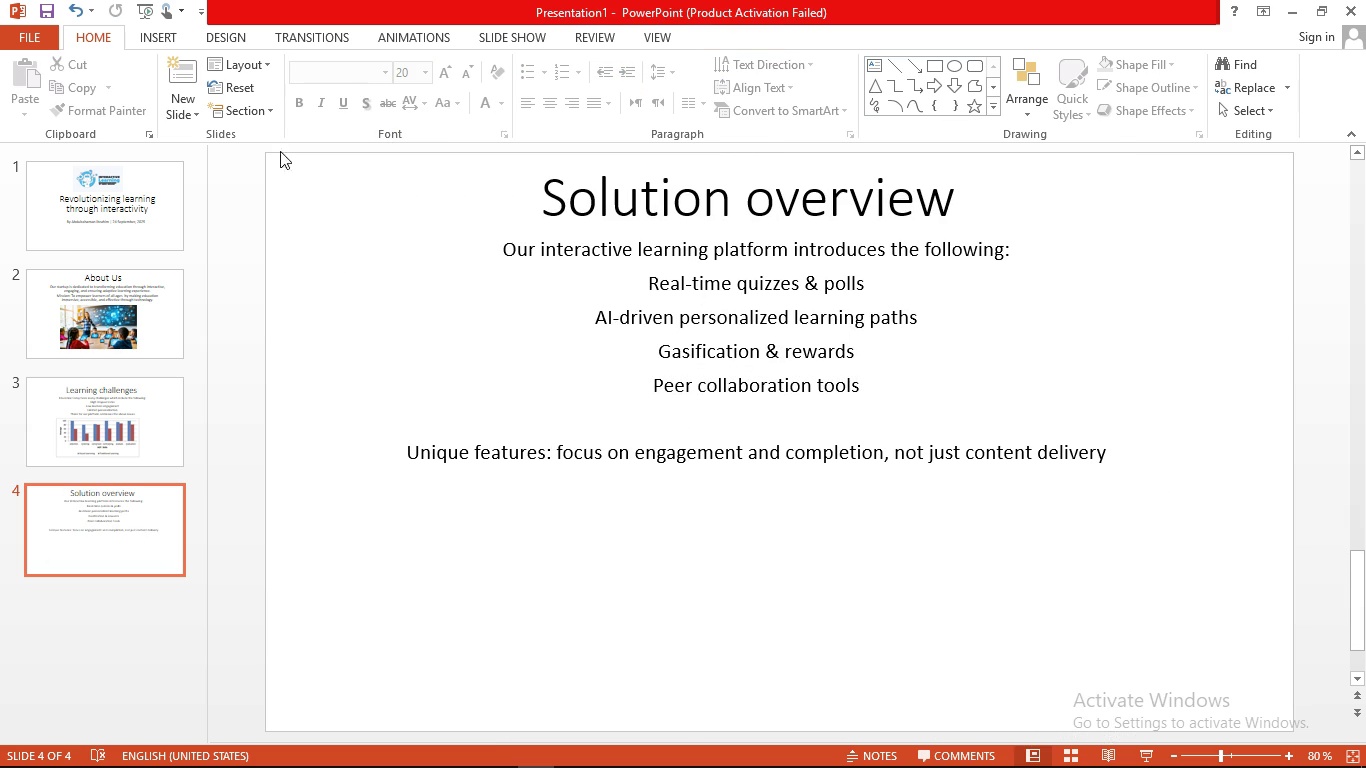 
left_click([166, 34])
 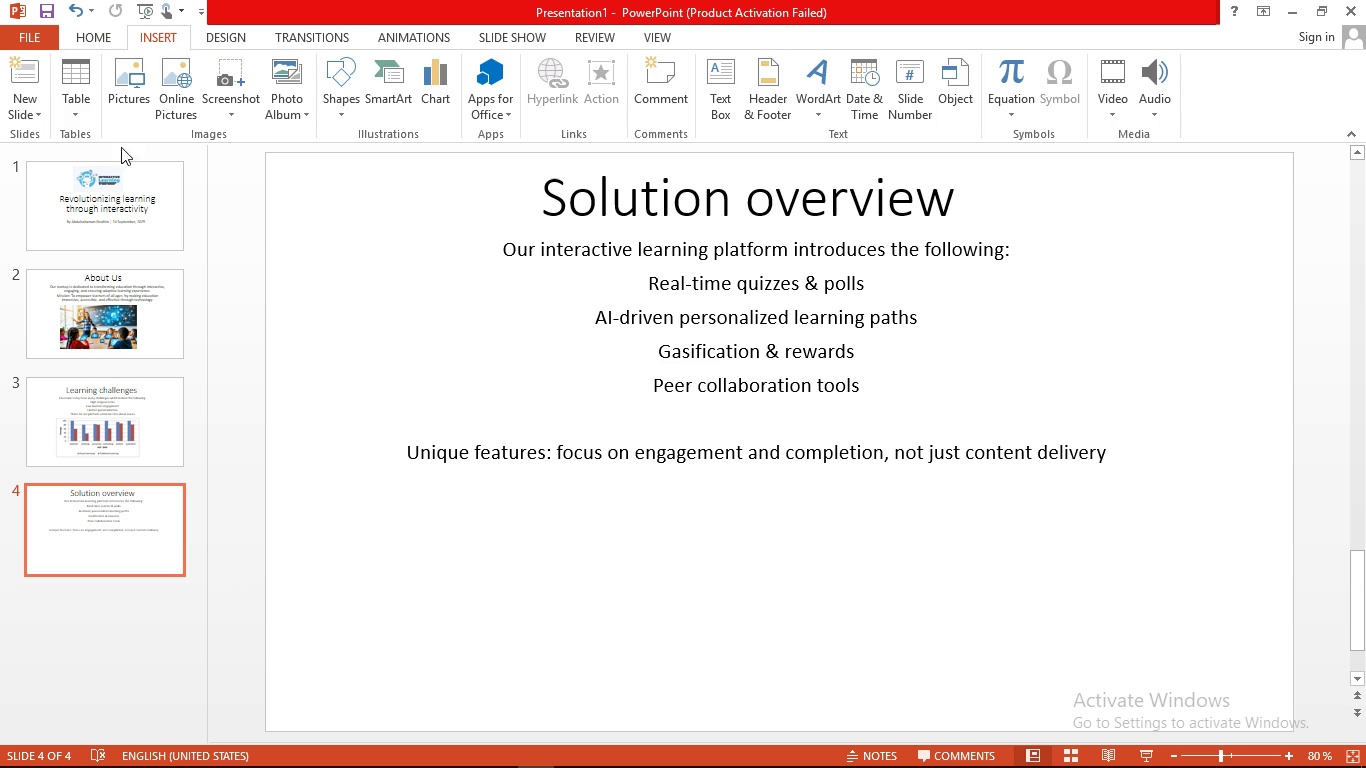 
left_click([136, 97])
 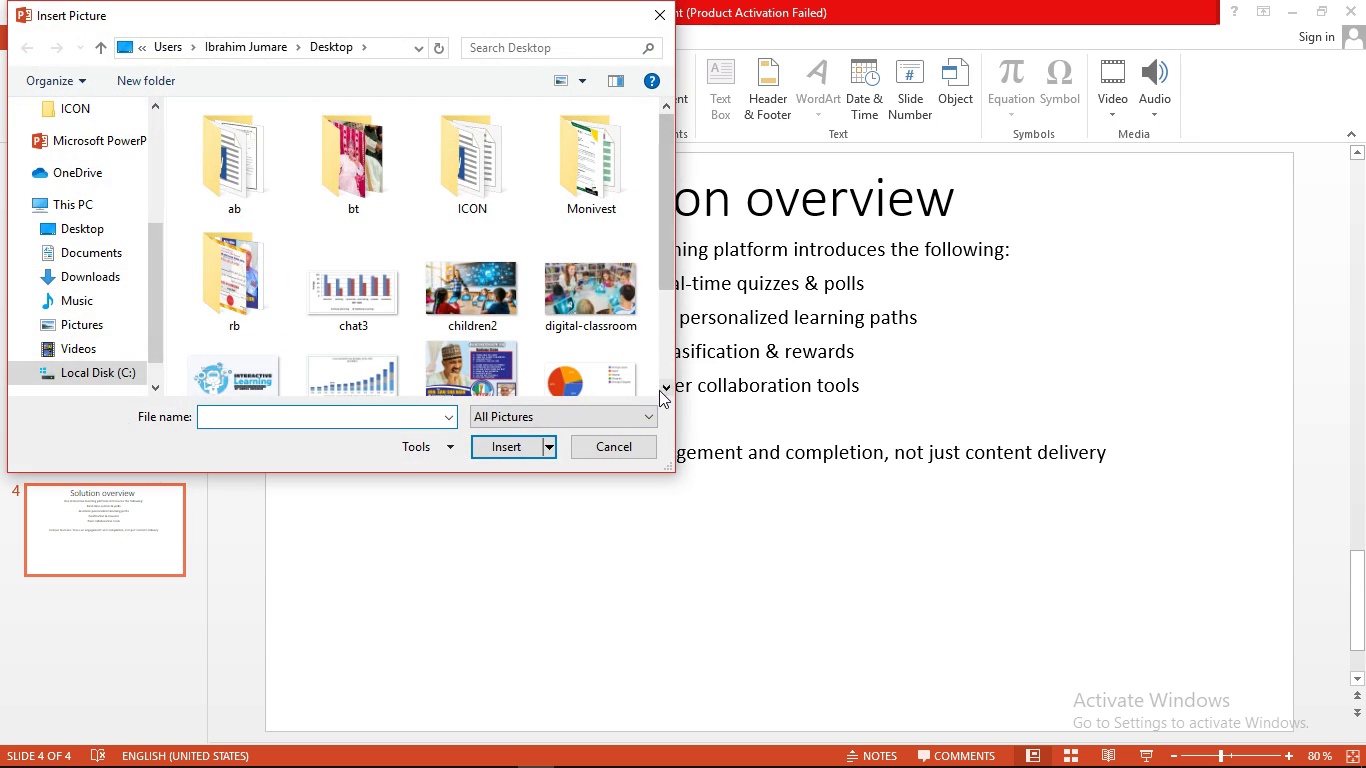 
double_click([660, 389])
 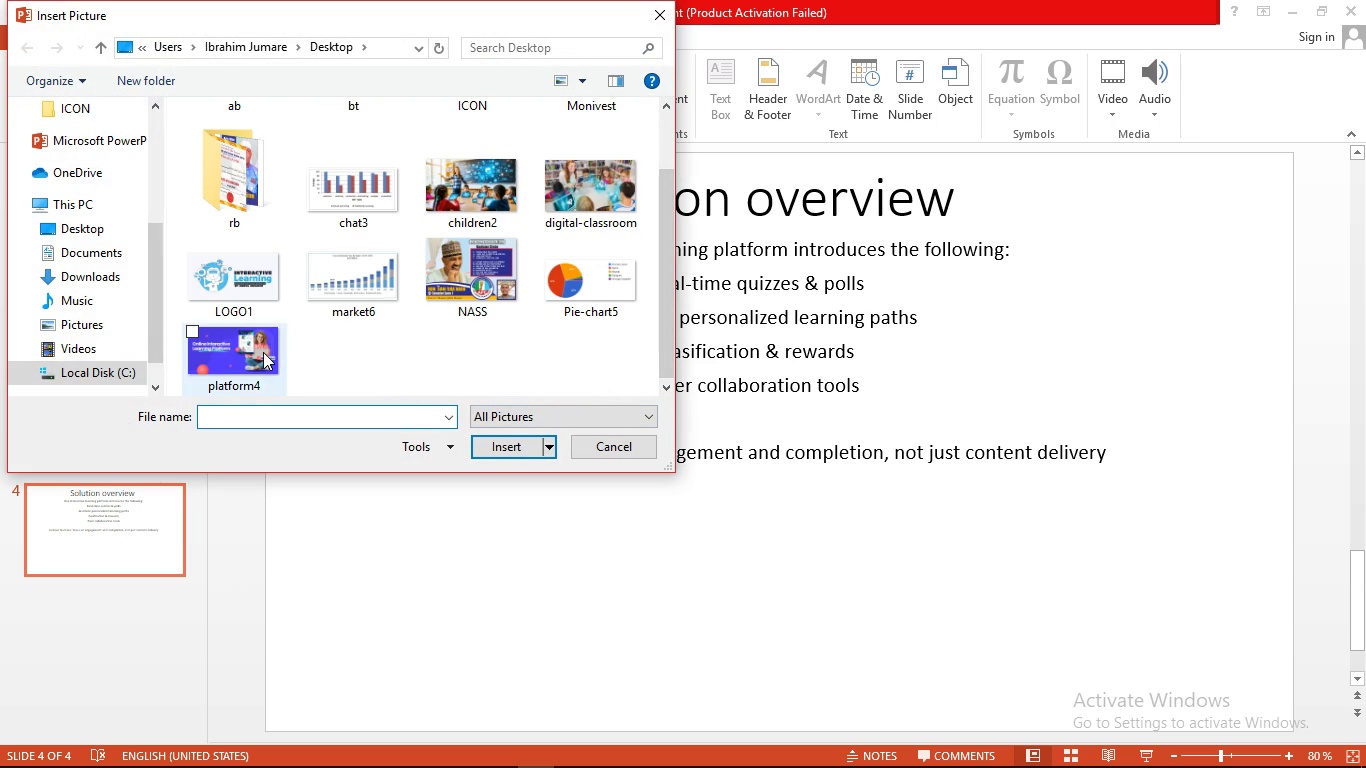 
left_click([263, 352])
 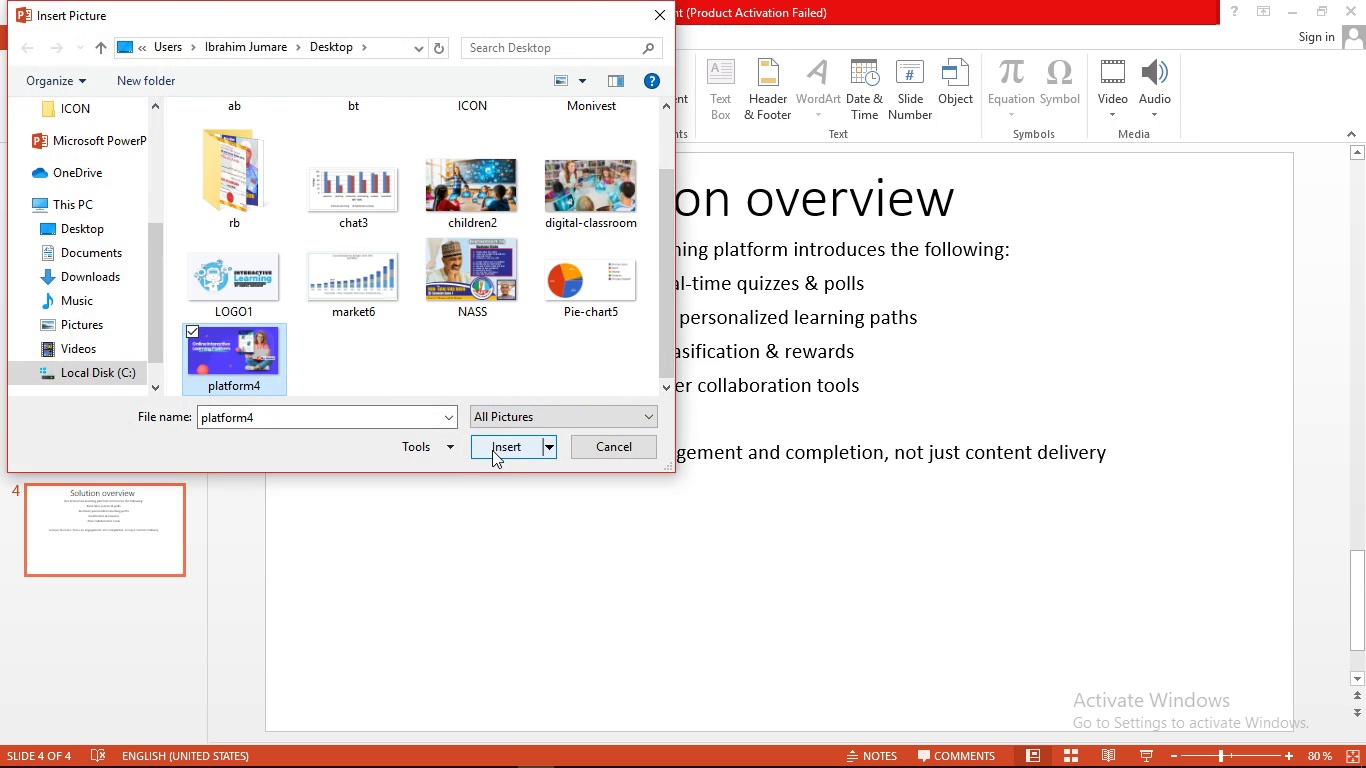 
left_click([492, 450])